 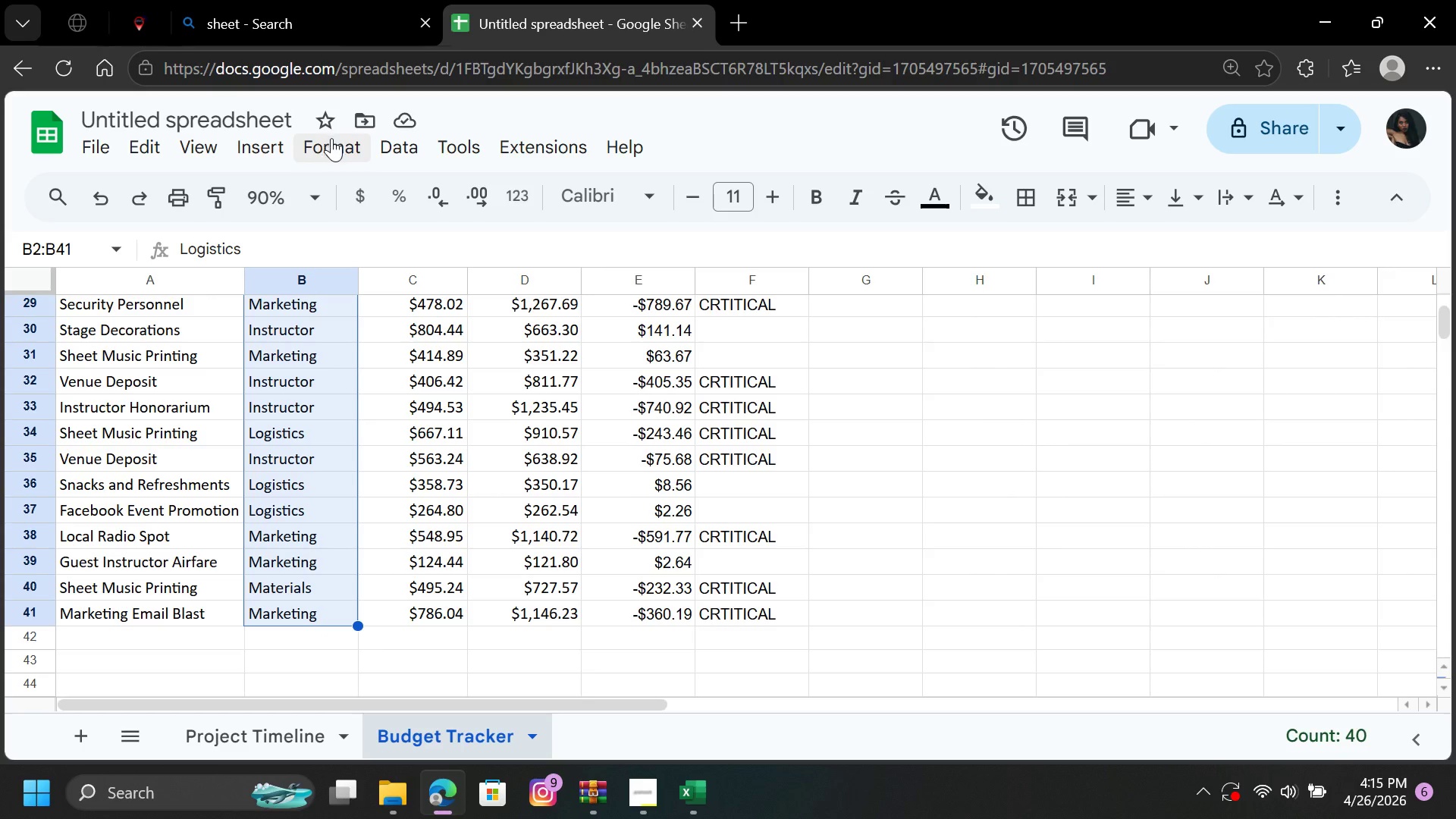 
left_click([328, 141])
 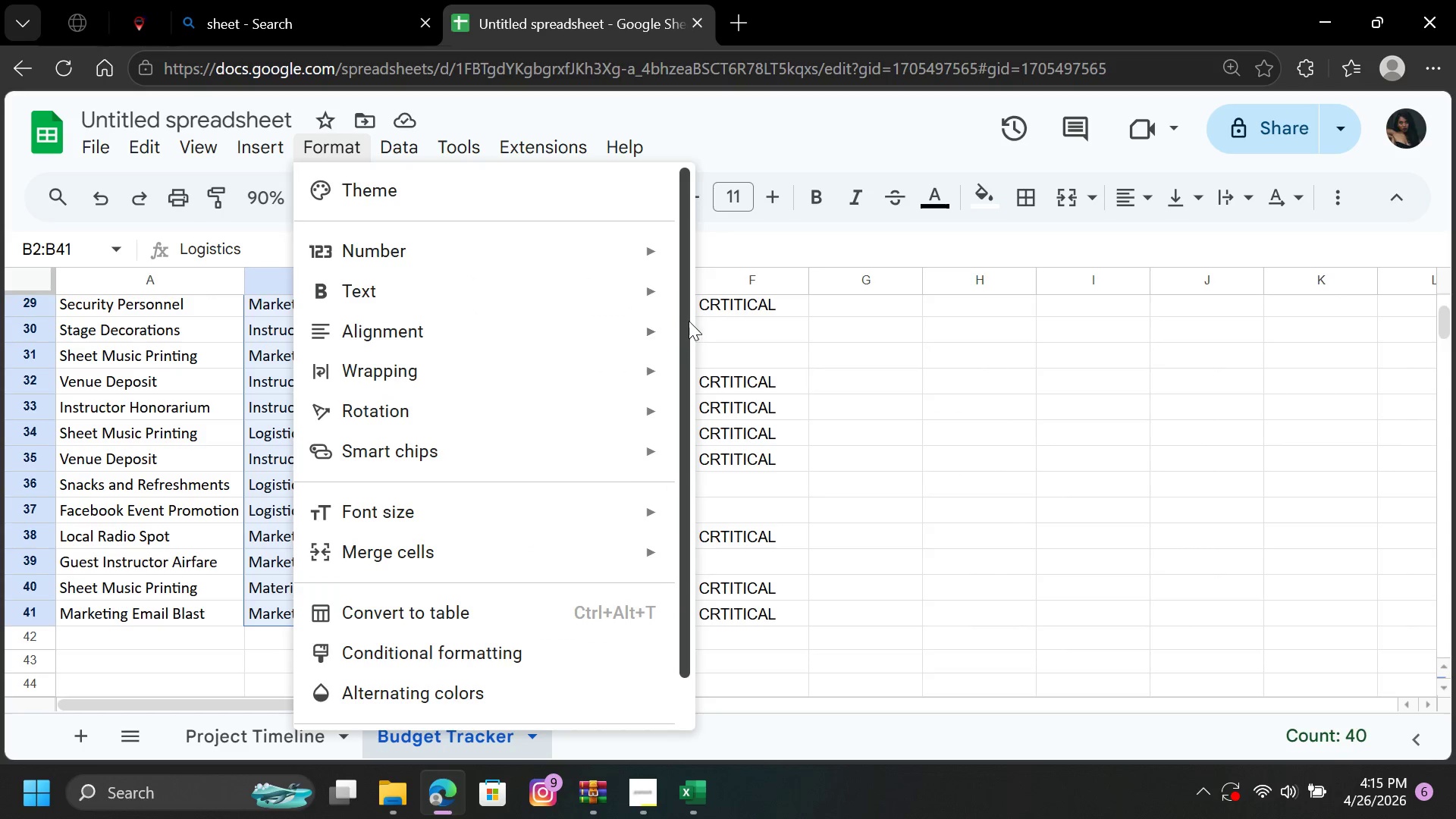 
left_click_drag(start_coordinate=[689, 321], to_coordinate=[706, 499])
 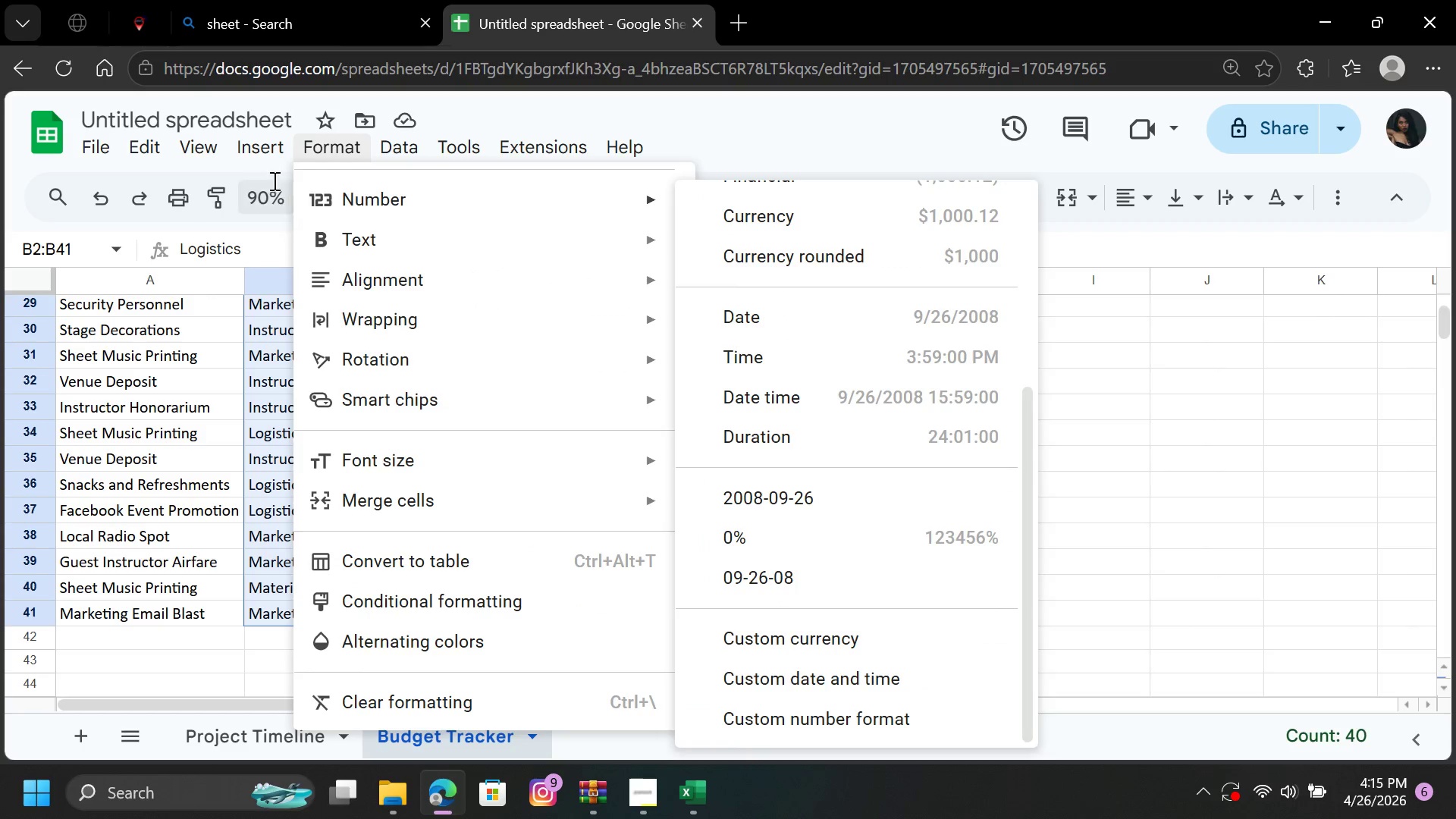 
mouse_move([268, 145])
 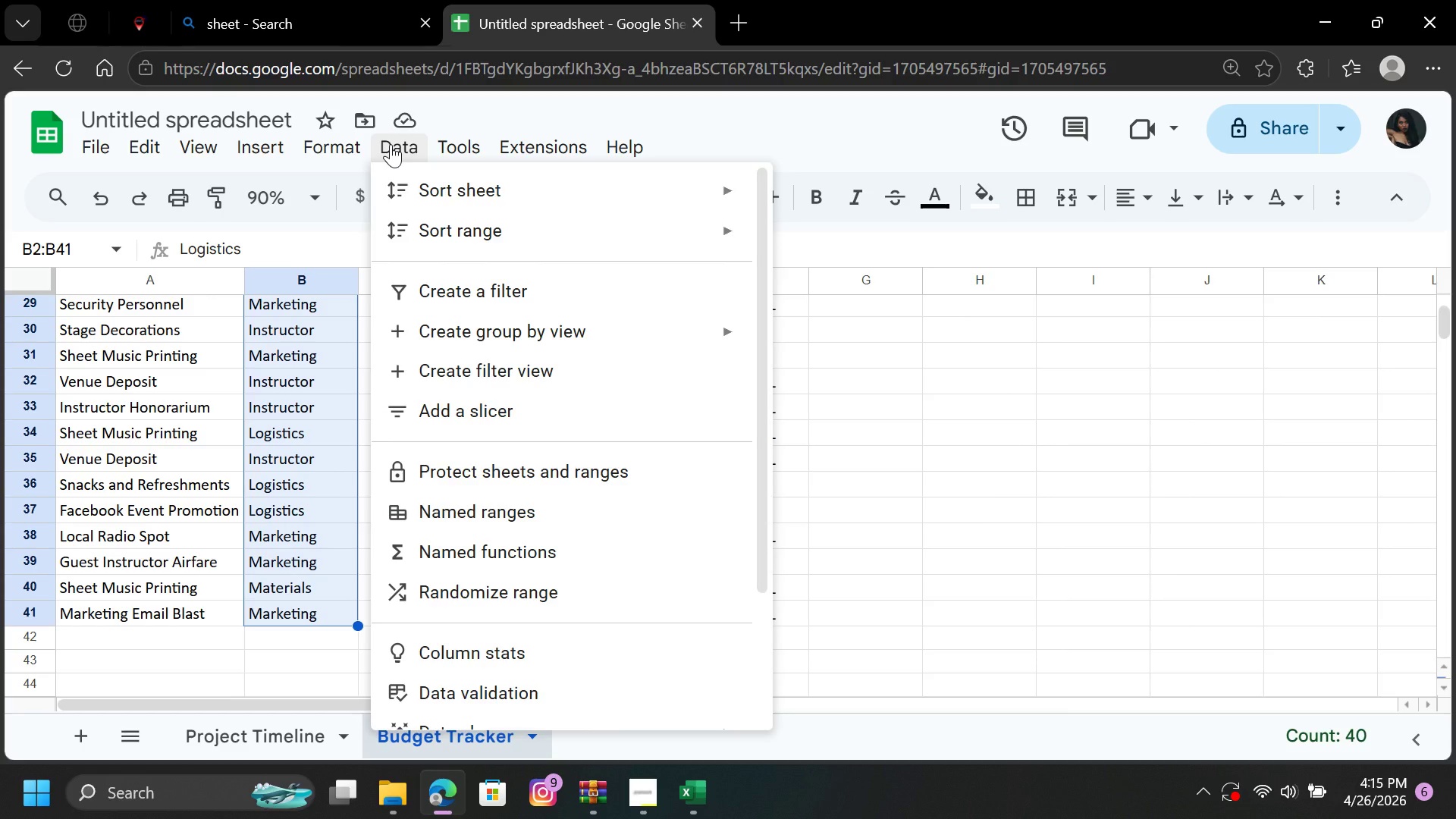 
left_click([391, 144])
 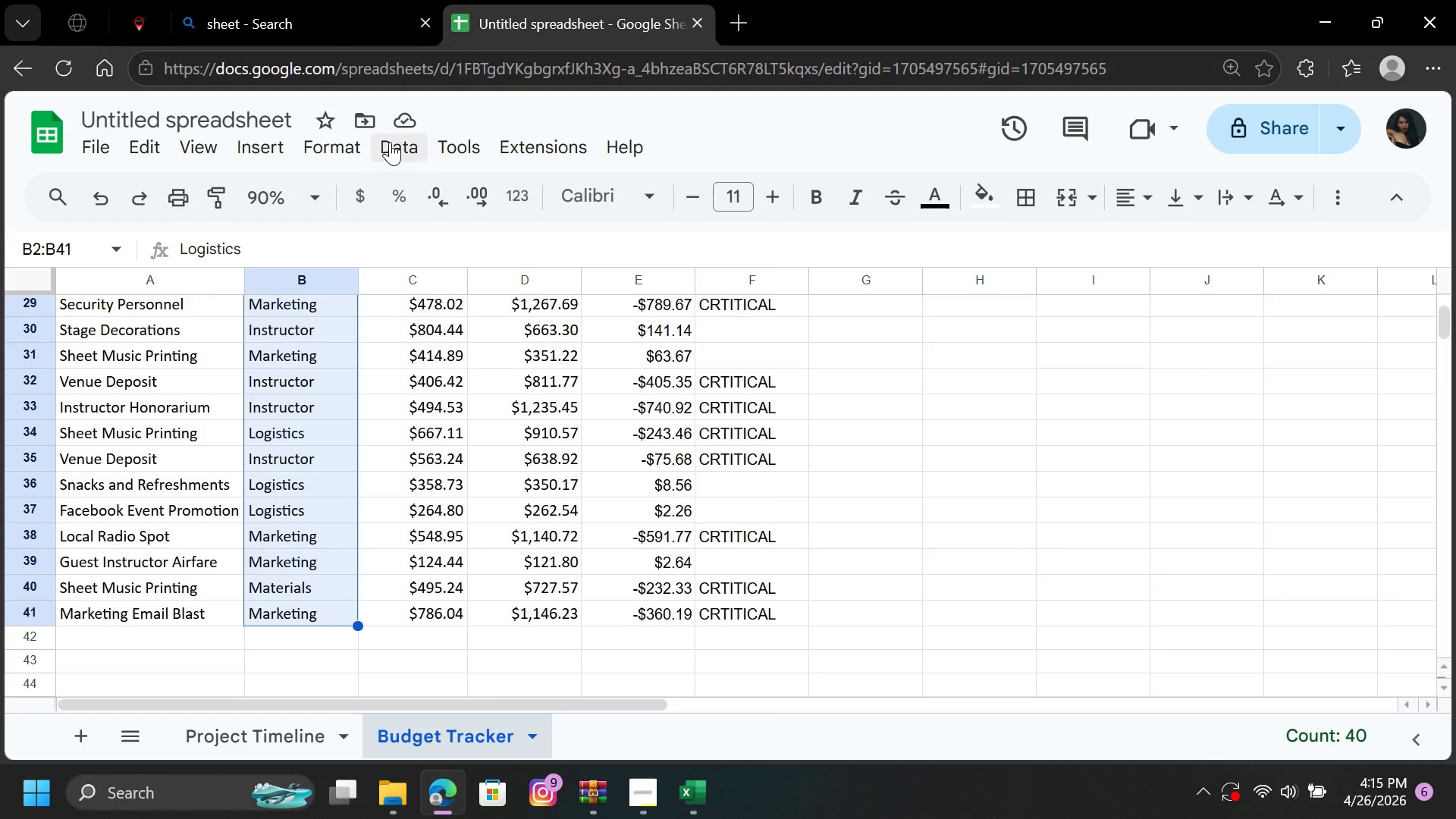 
left_click([391, 142])
 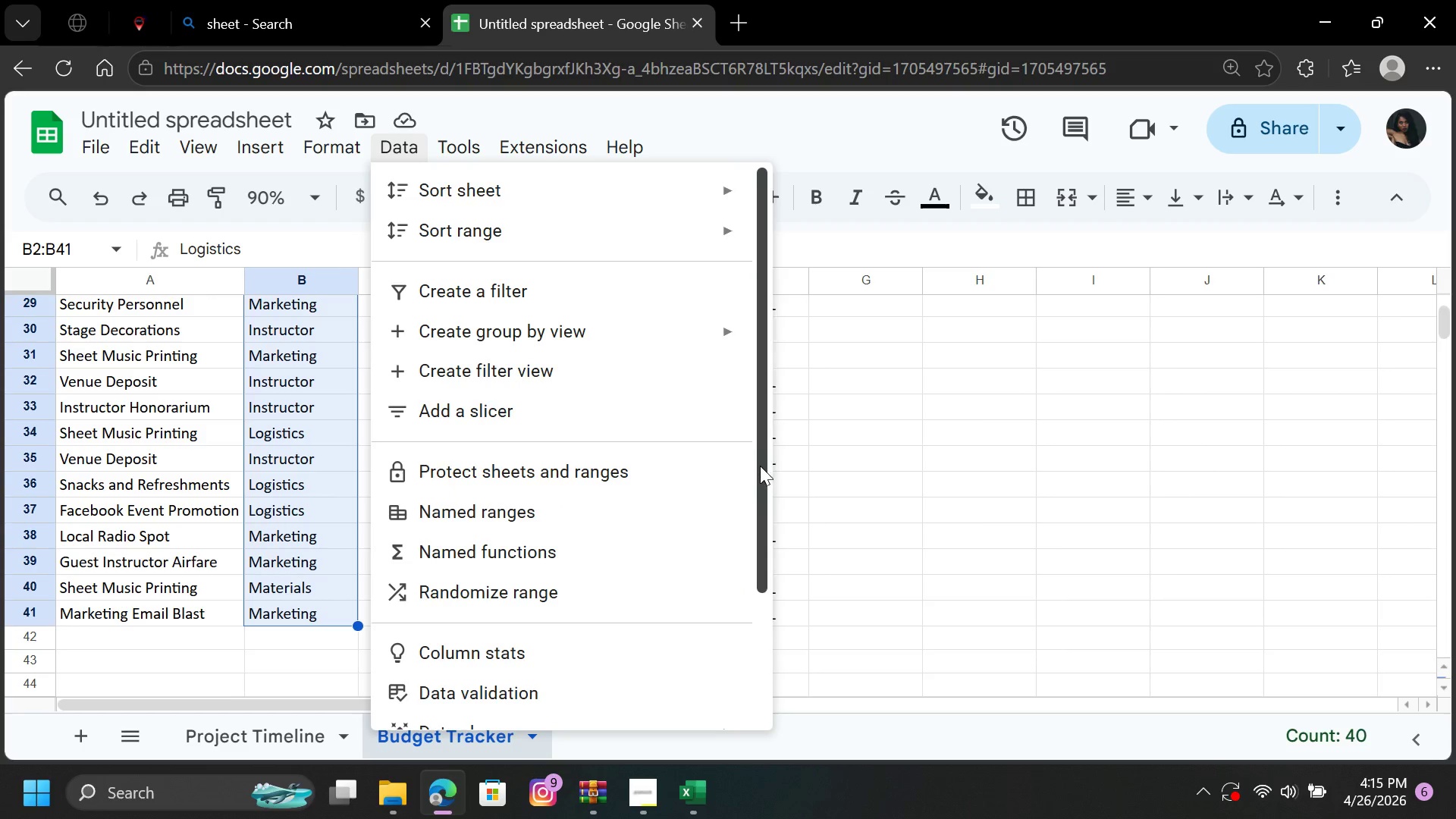 
left_click_drag(start_coordinate=[760, 466], to_coordinate=[748, 406])
 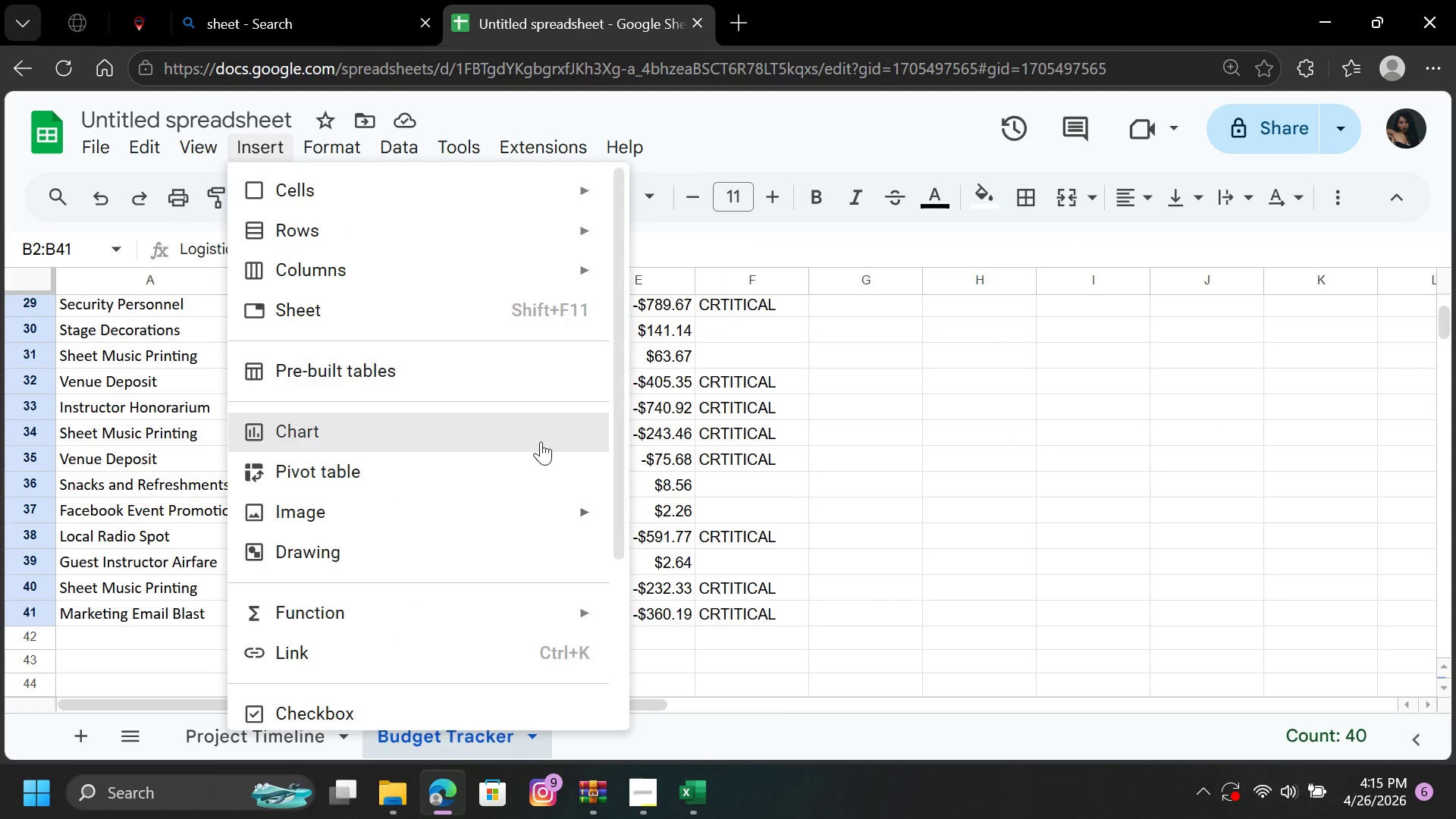 
wait(7.83)
 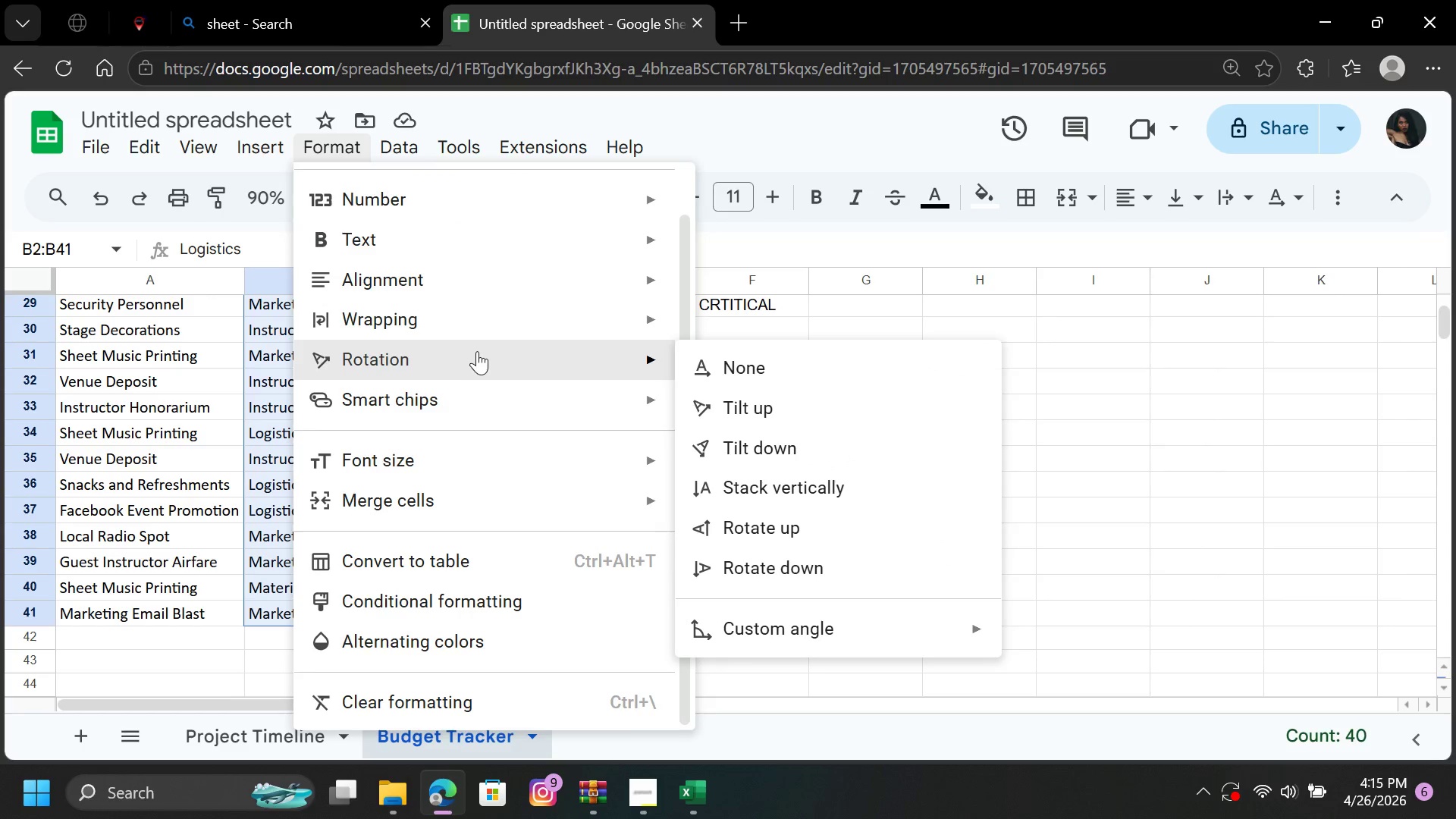 
left_click_drag(start_coordinate=[621, 467], to_coordinate=[615, 612])
 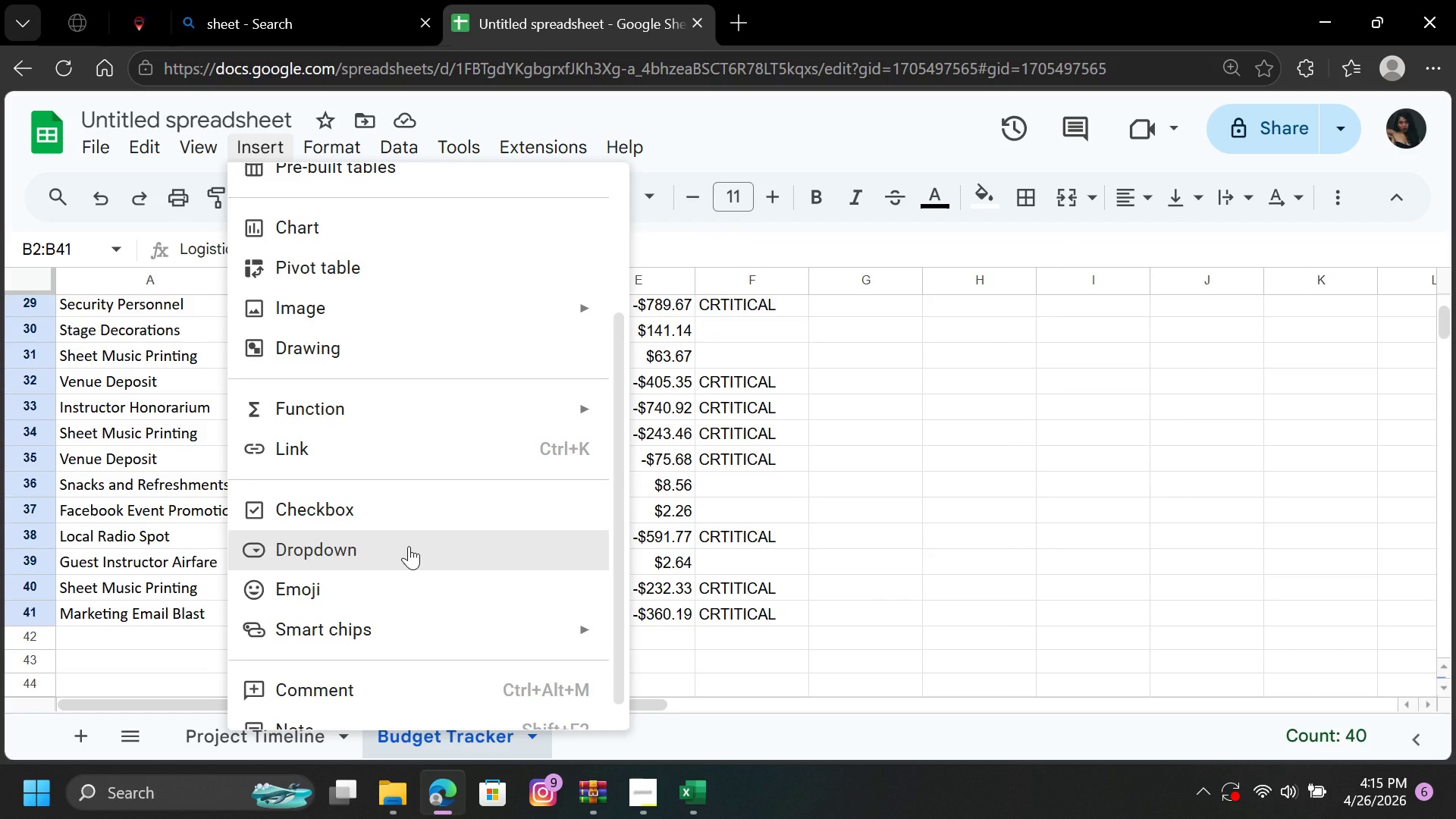 
left_click([409, 546])
 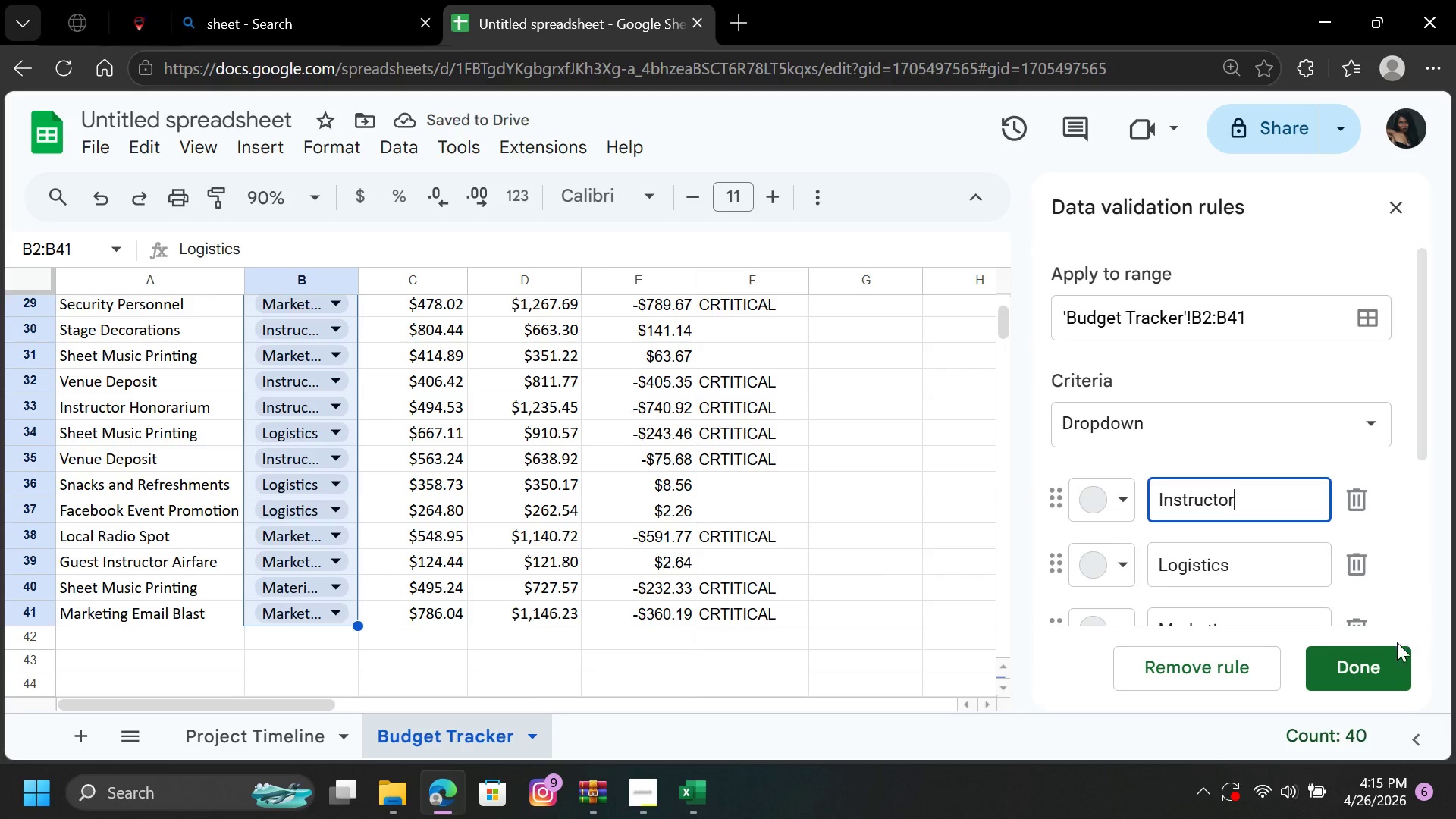 
left_click([1378, 652])
 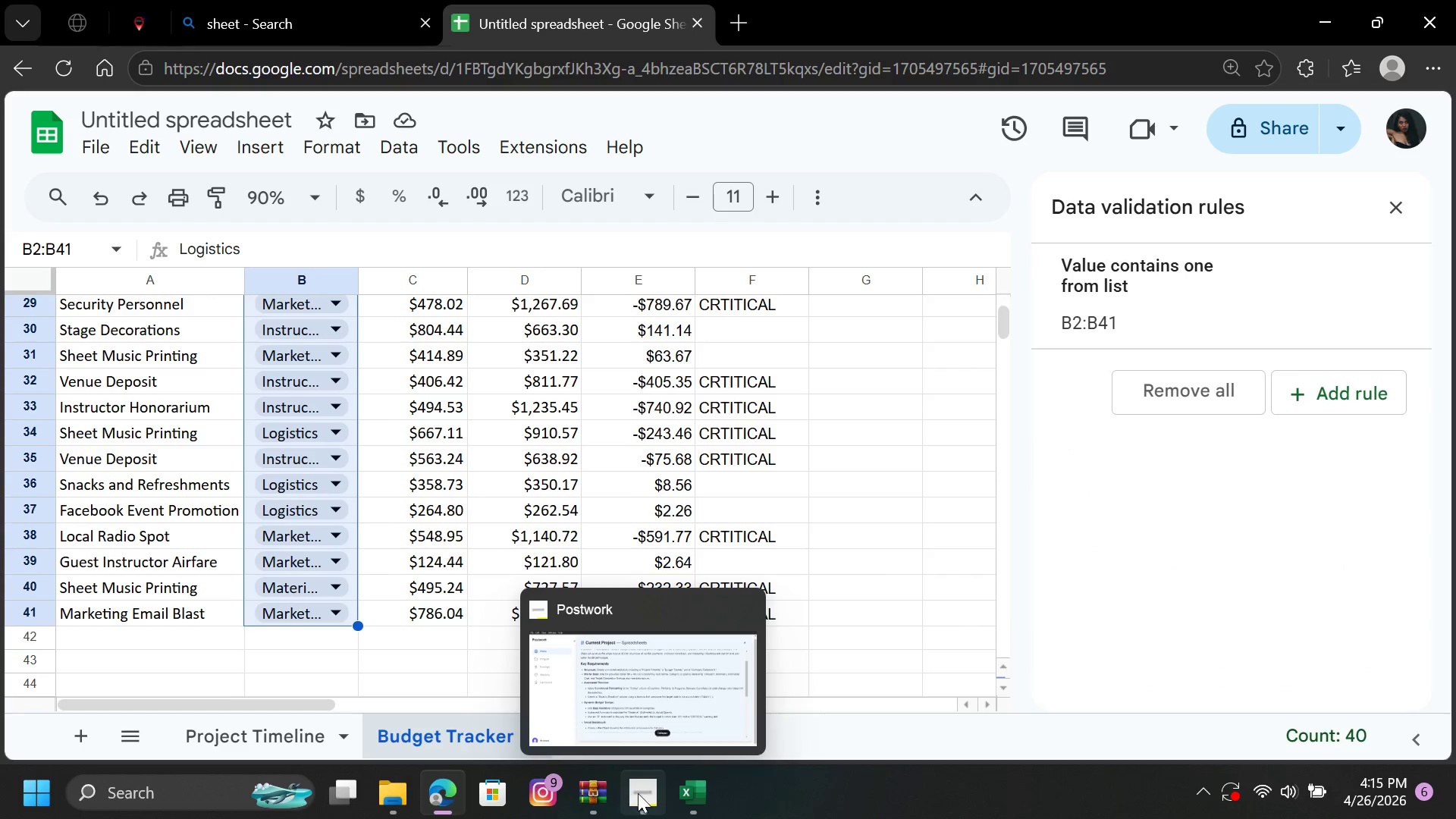 
left_click([647, 701])